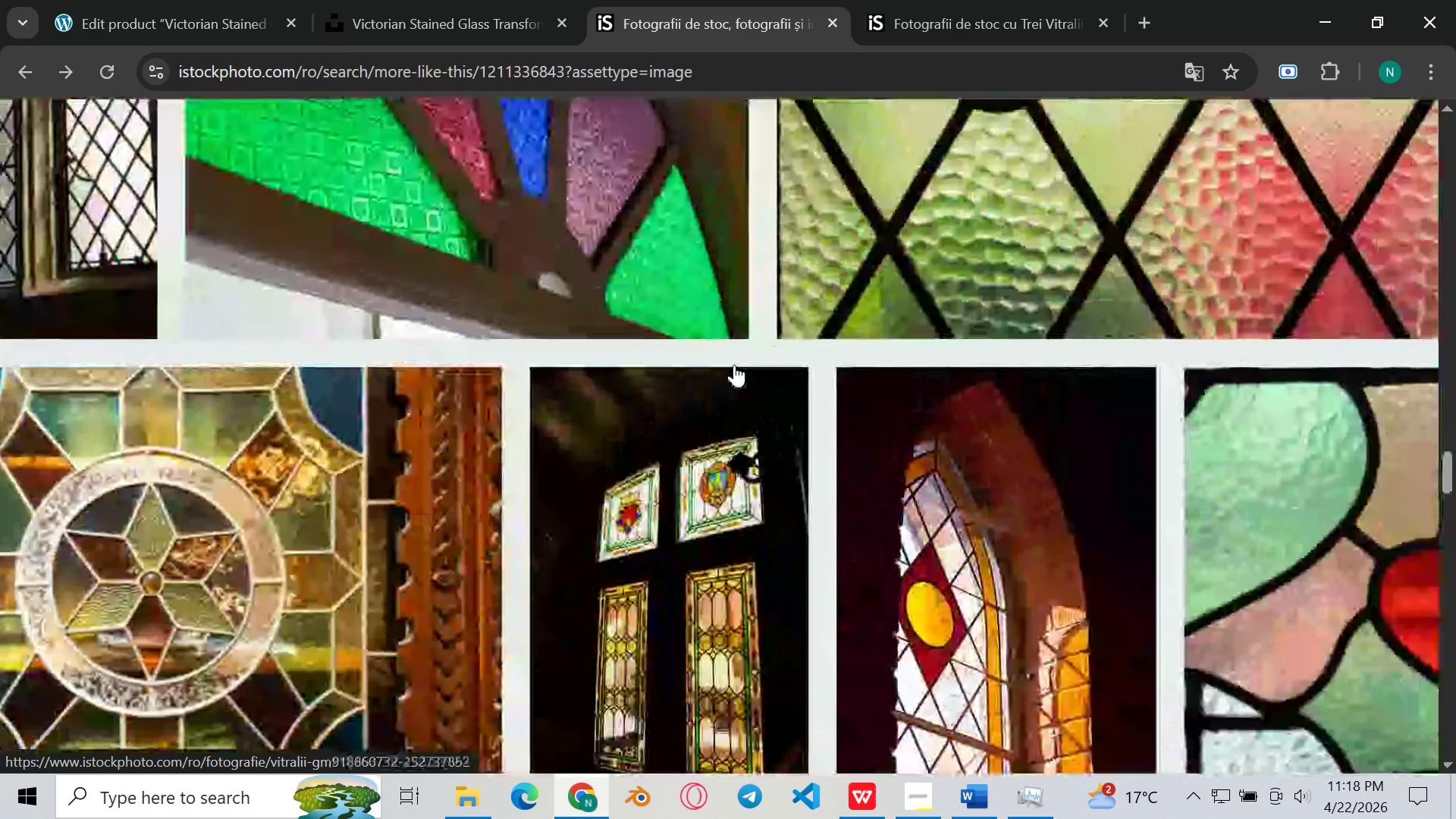 
wait(8.27)
 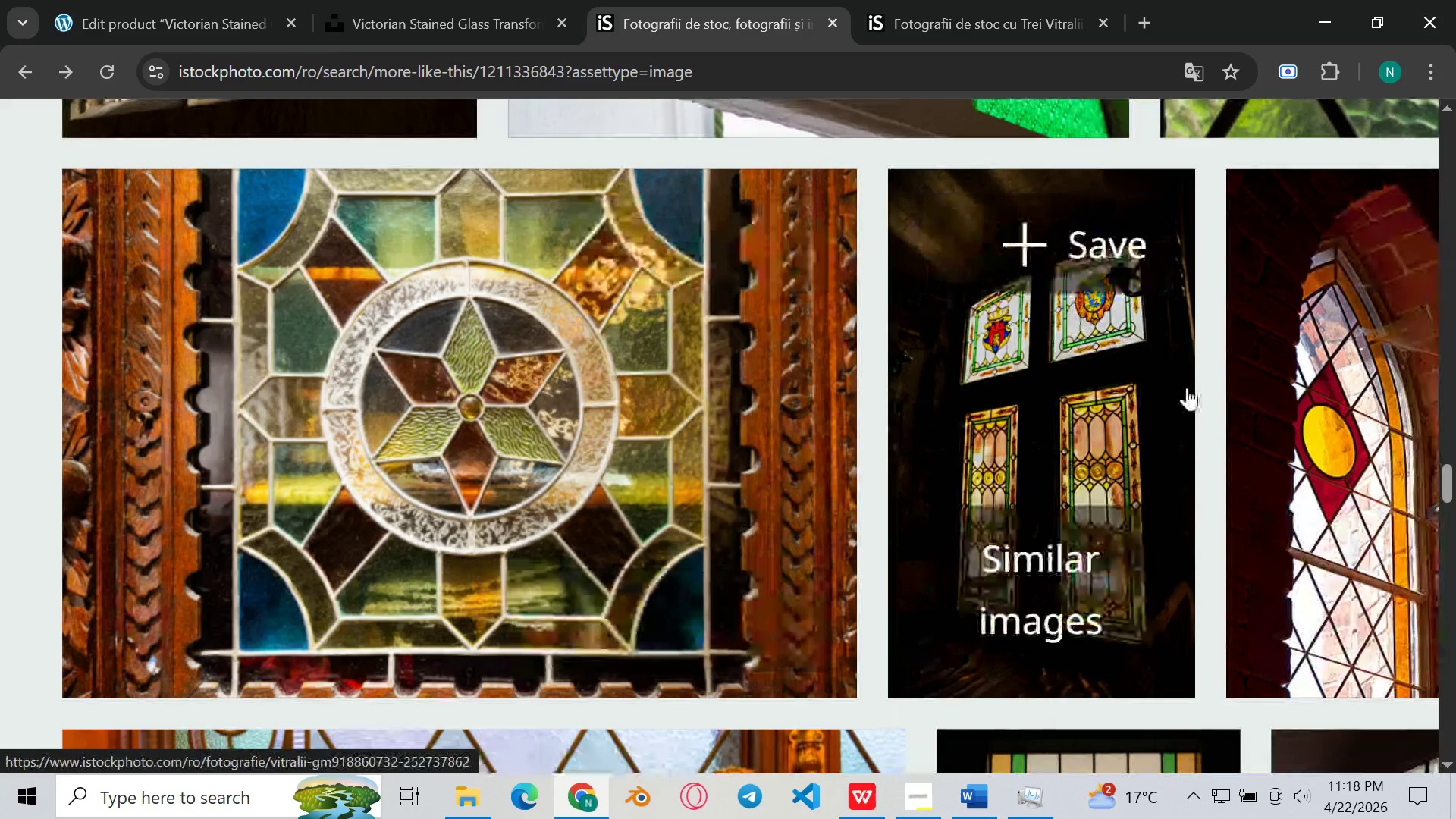 
key(Meta+Shift+S)
 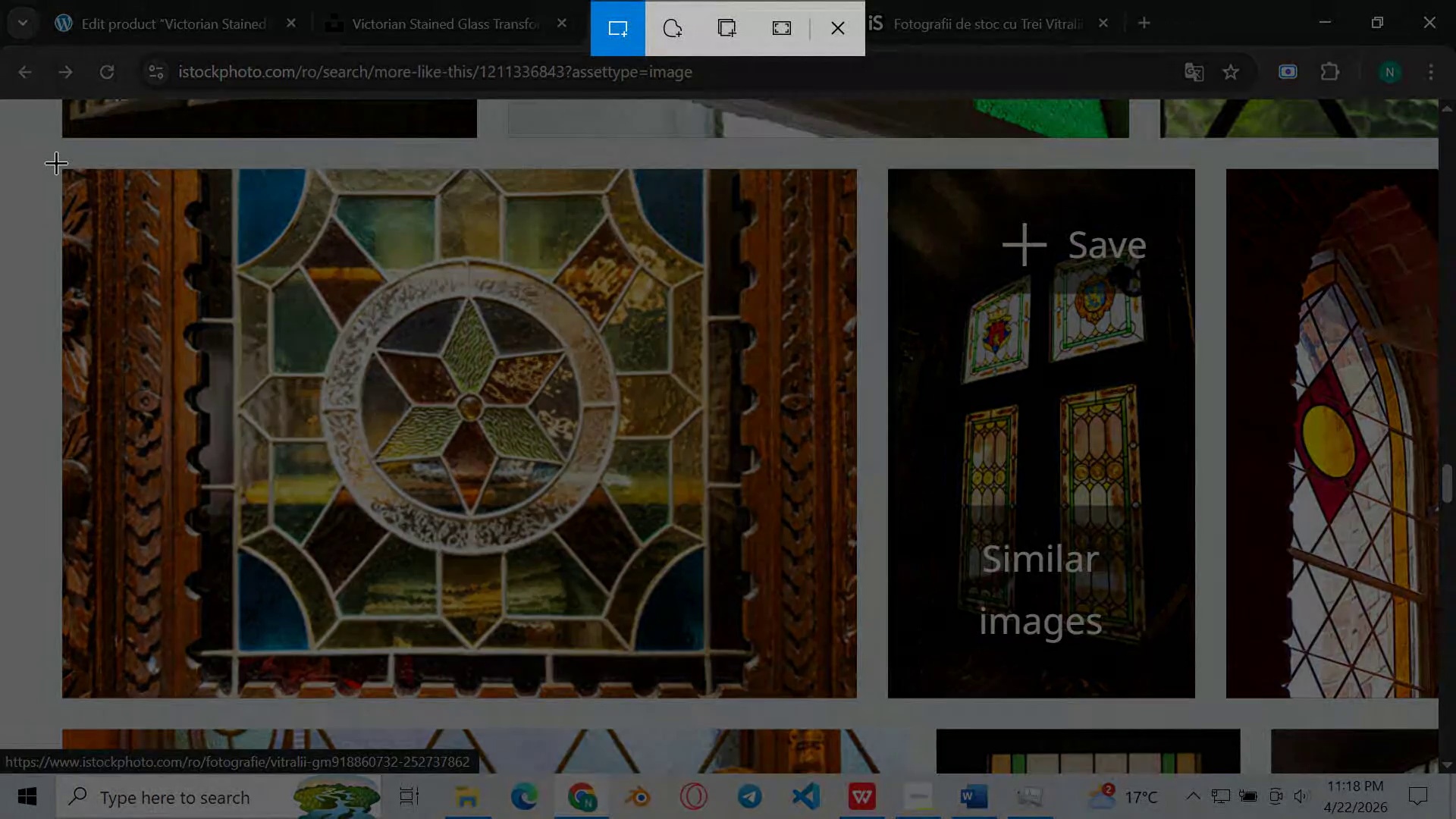 
left_click_drag(start_coordinate=[62, 164], to_coordinate=[64, 168])
 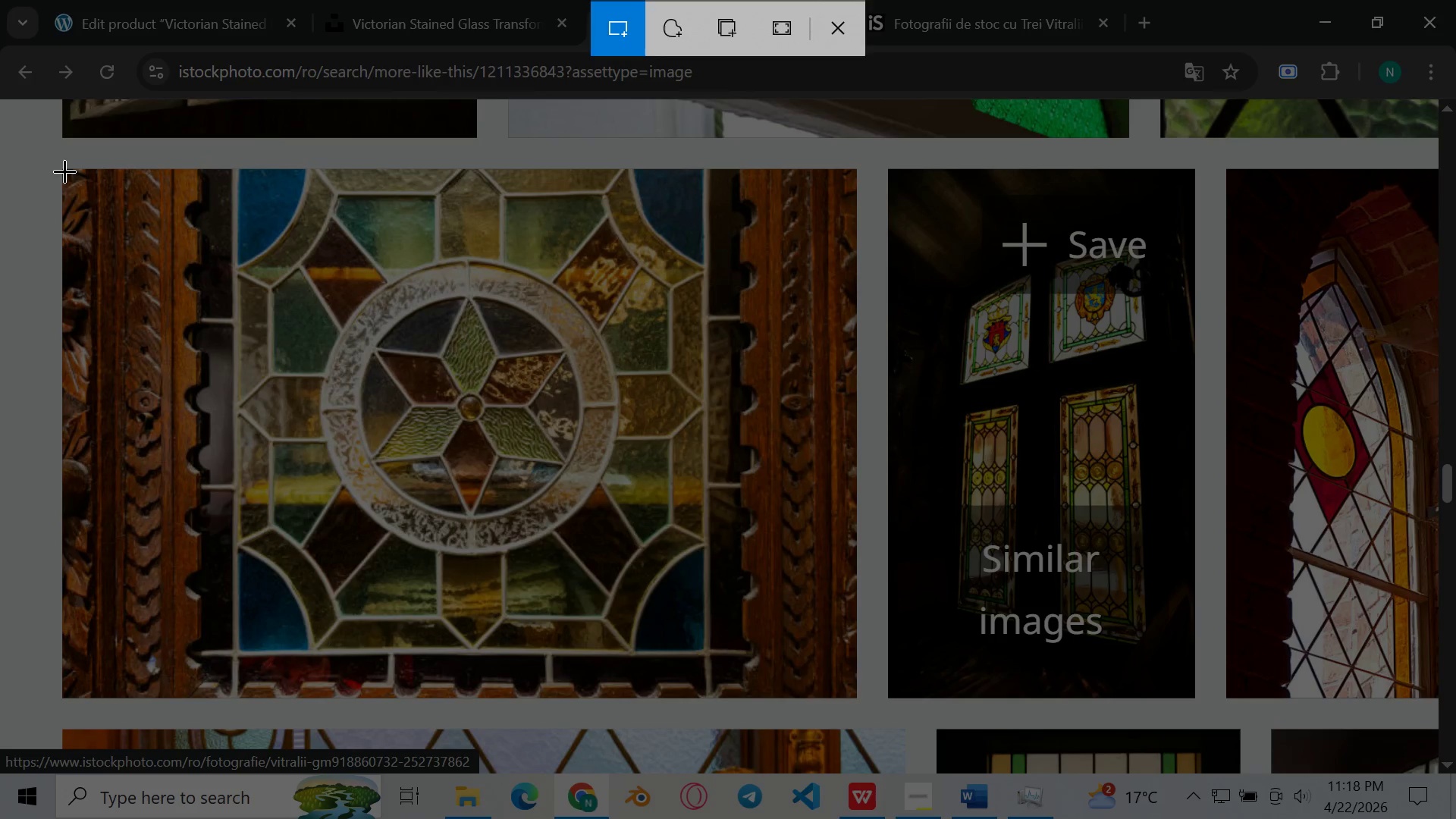 
left_click_drag(start_coordinate=[64, 171], to_coordinate=[848, 692])
 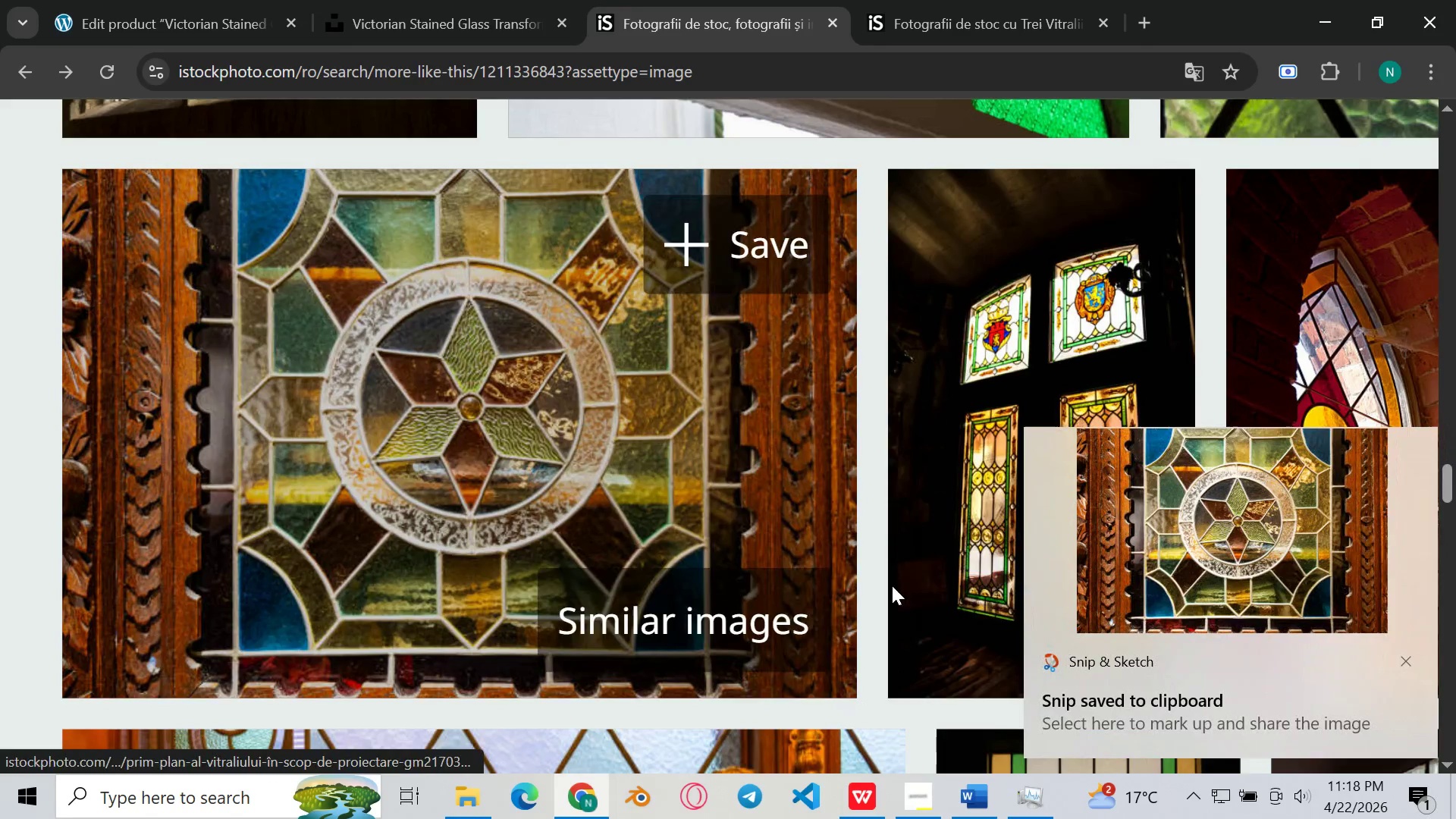 
left_click([1135, 620])
 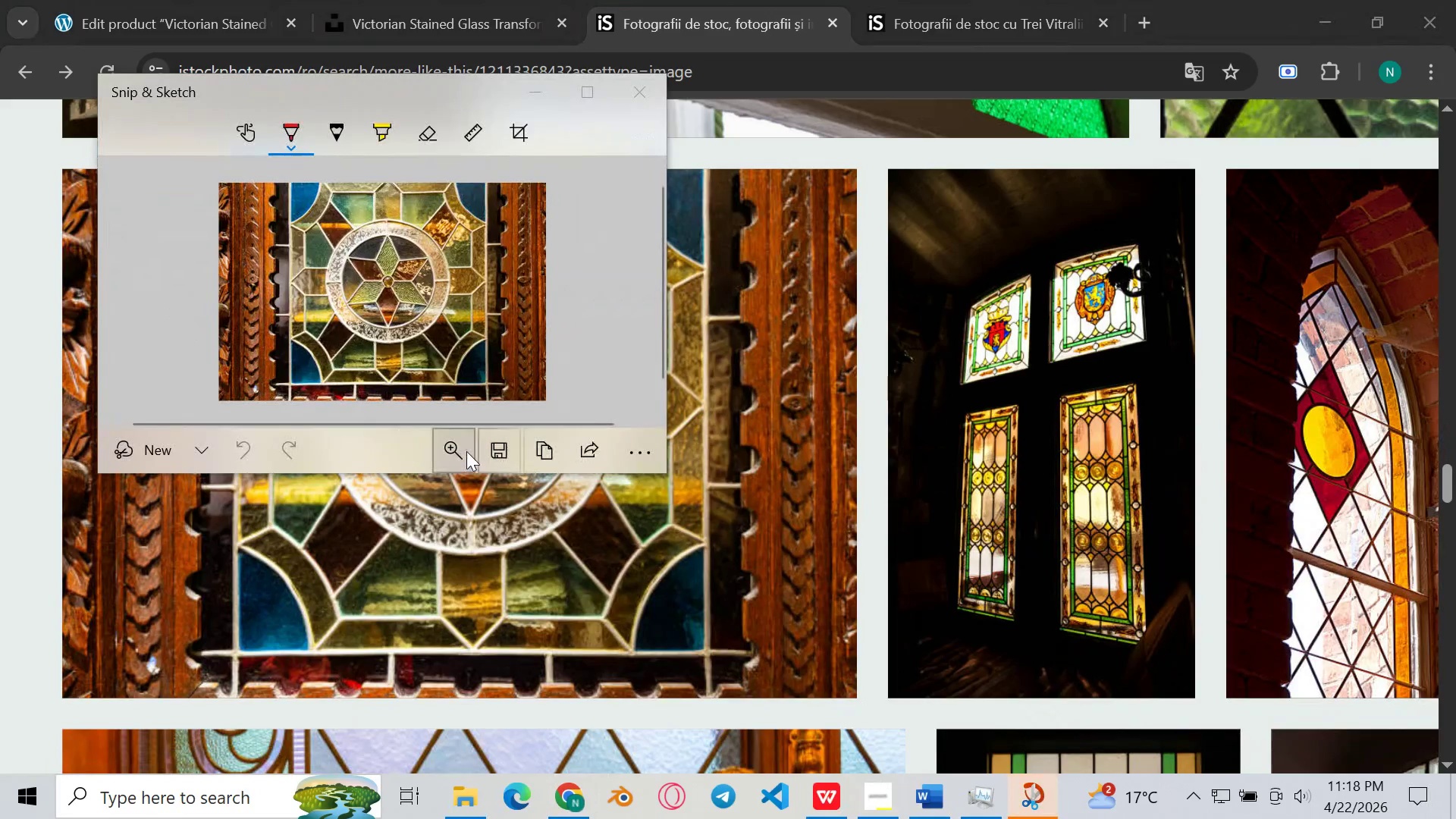 
left_click([500, 457])
 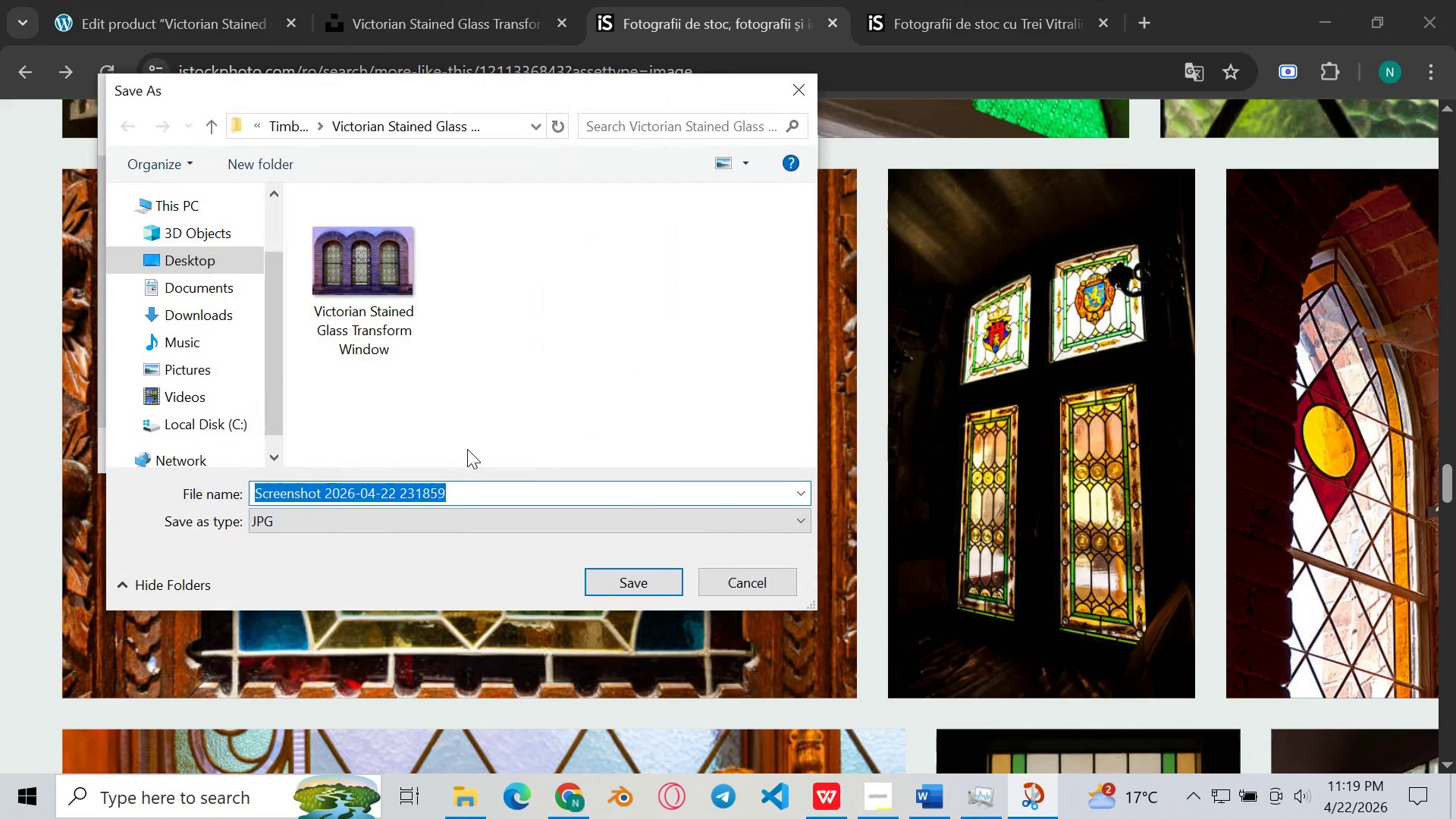 
key(Backspace)
 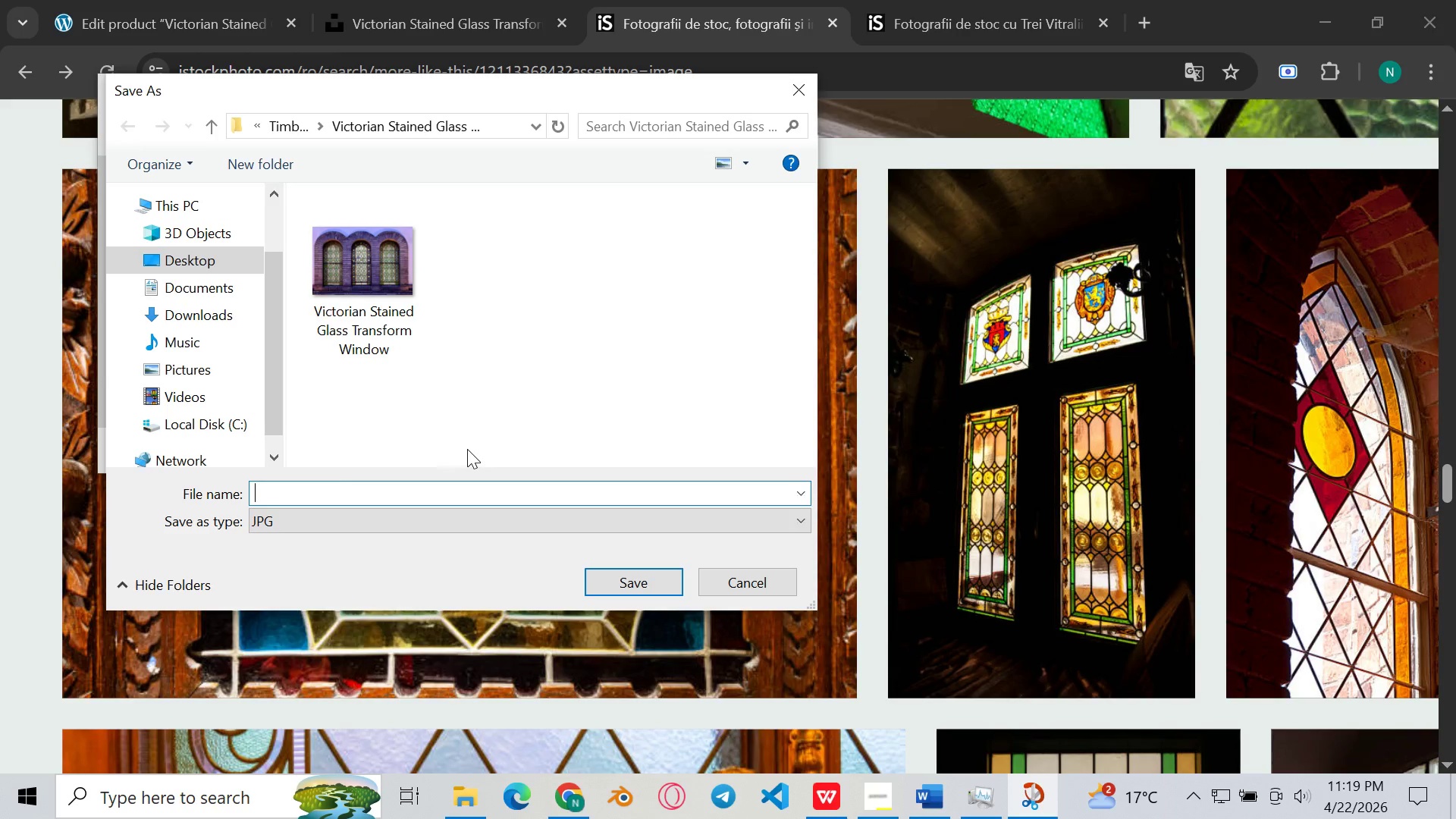 
key(Control+V)
 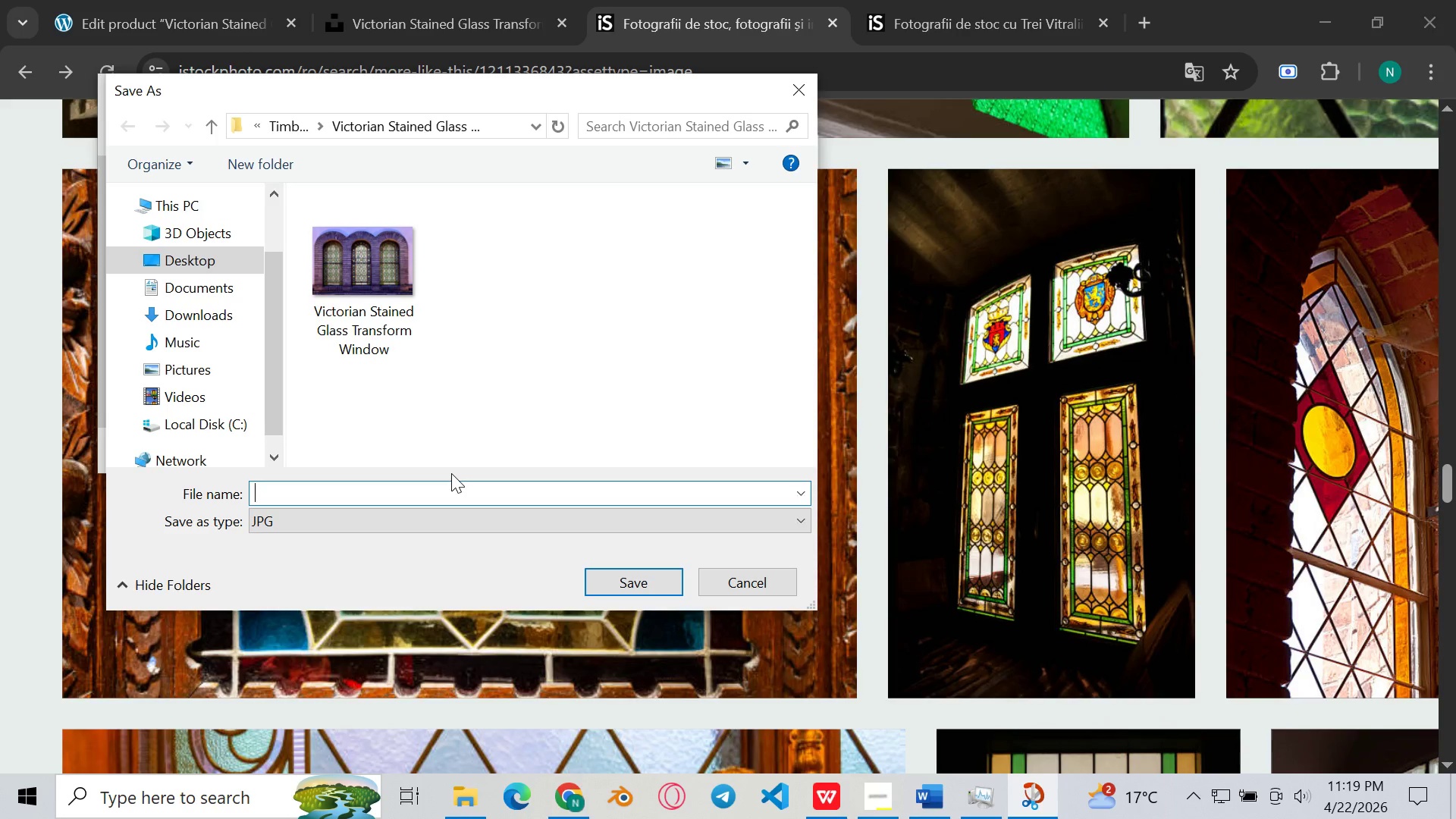 
type(Victorian Stained glass Transorm)
 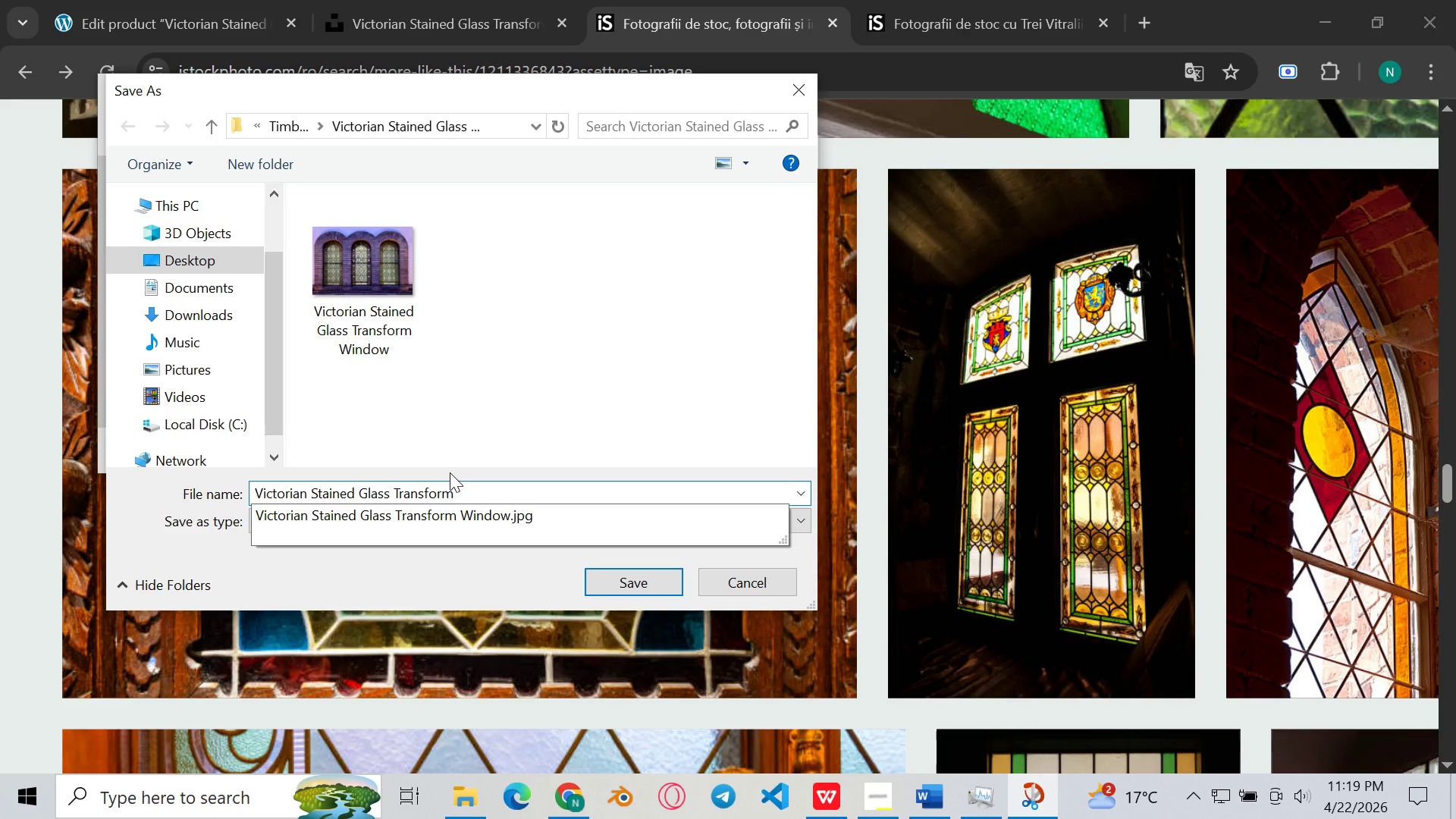 
wait(5.86)
 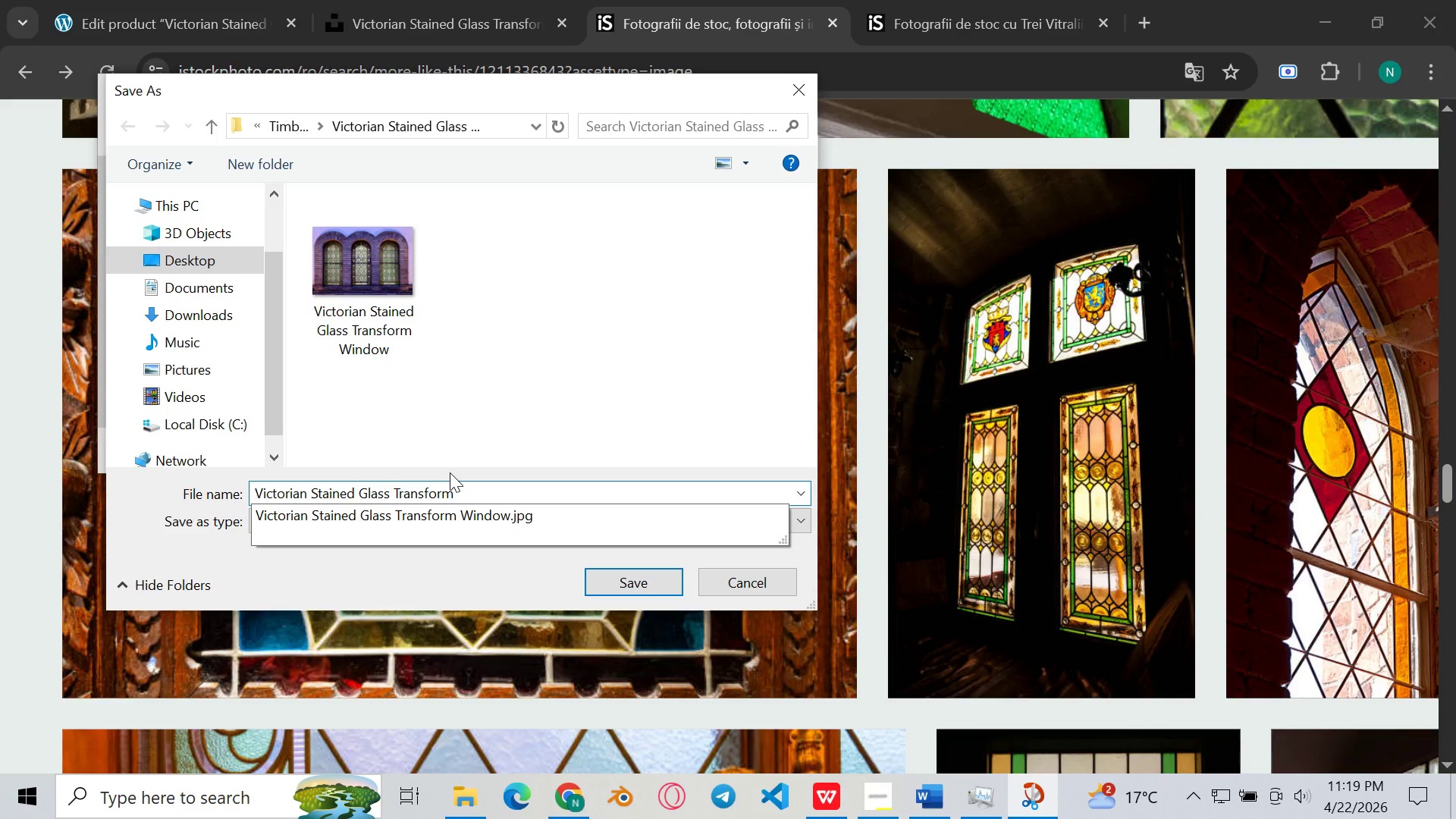 
left_click([596, 576])
 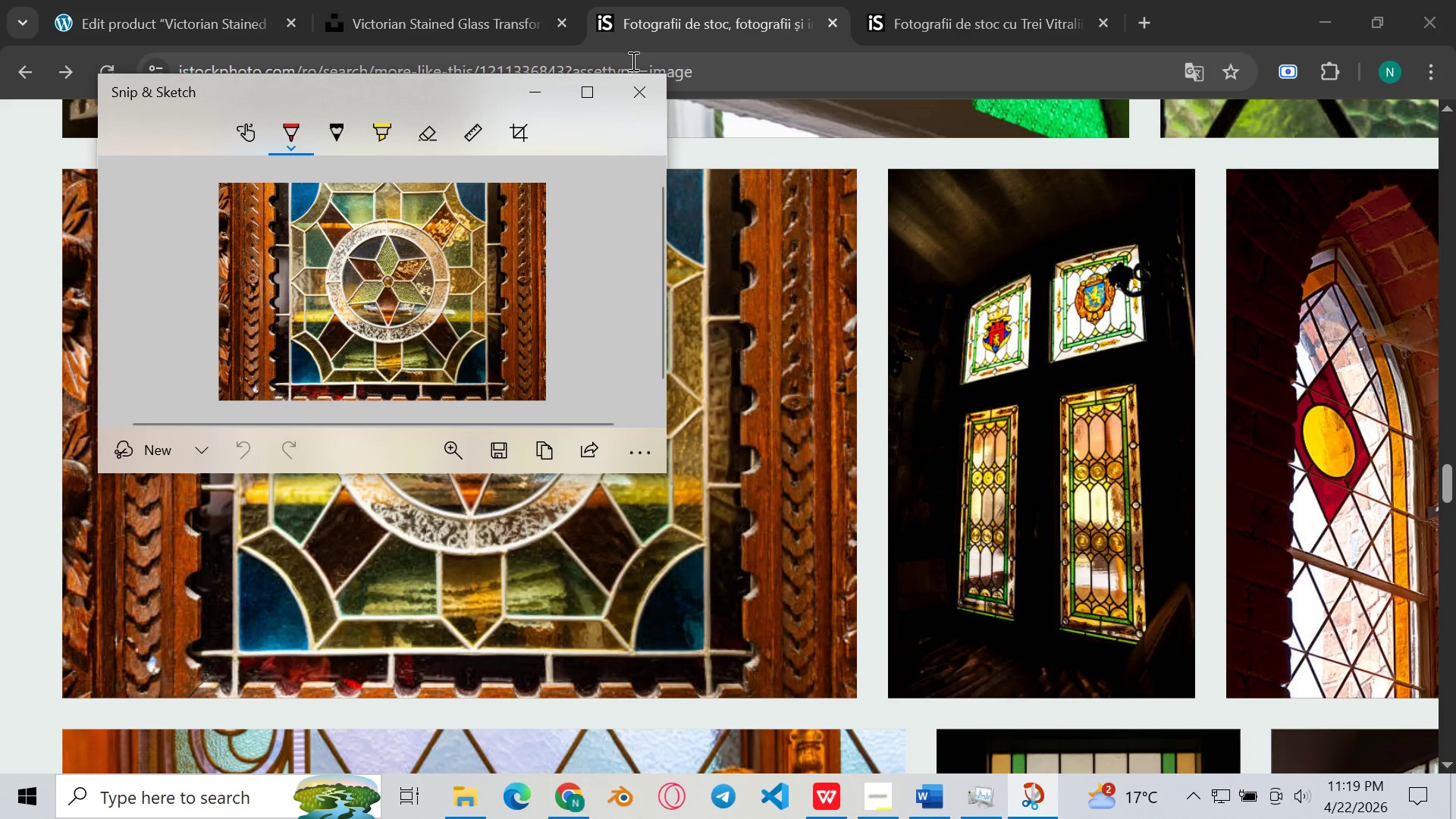 
left_click([631, 81])
 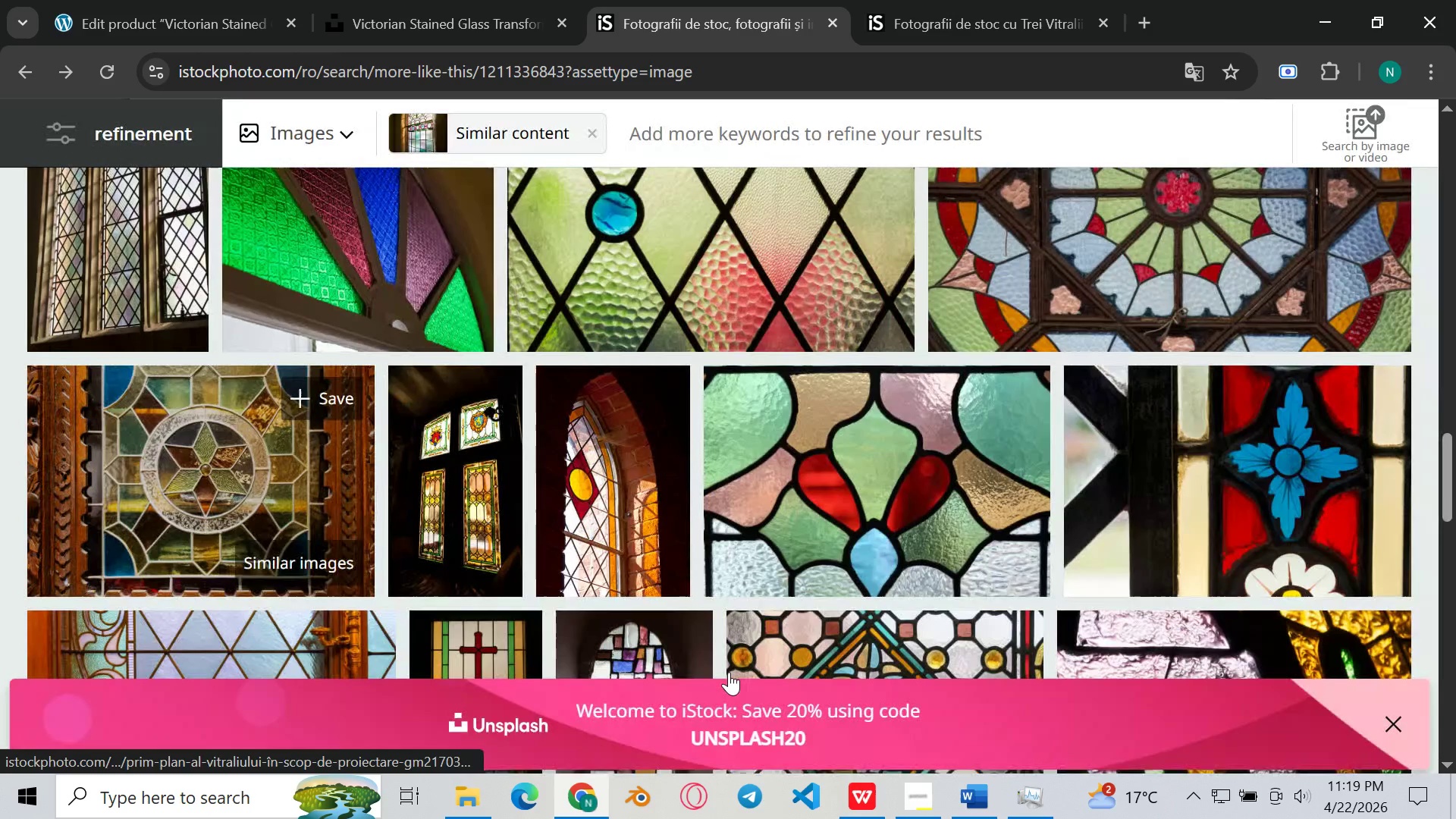 
scroll: coordinate [1172, 527], scroll_direction: down, amount: 5.0
 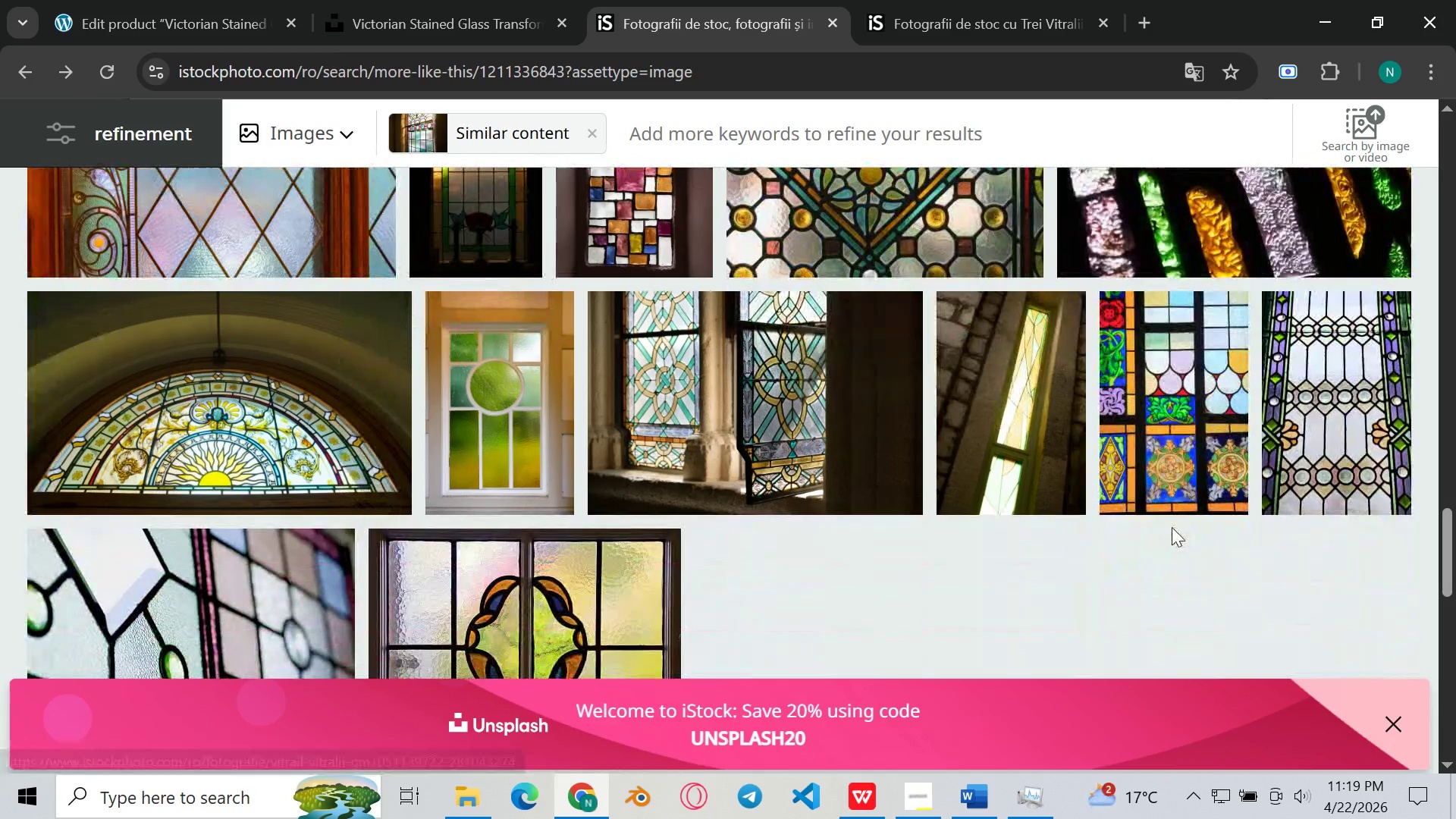 
scroll: coordinate [1172, 527], scroll_direction: up, amount: 1.0
 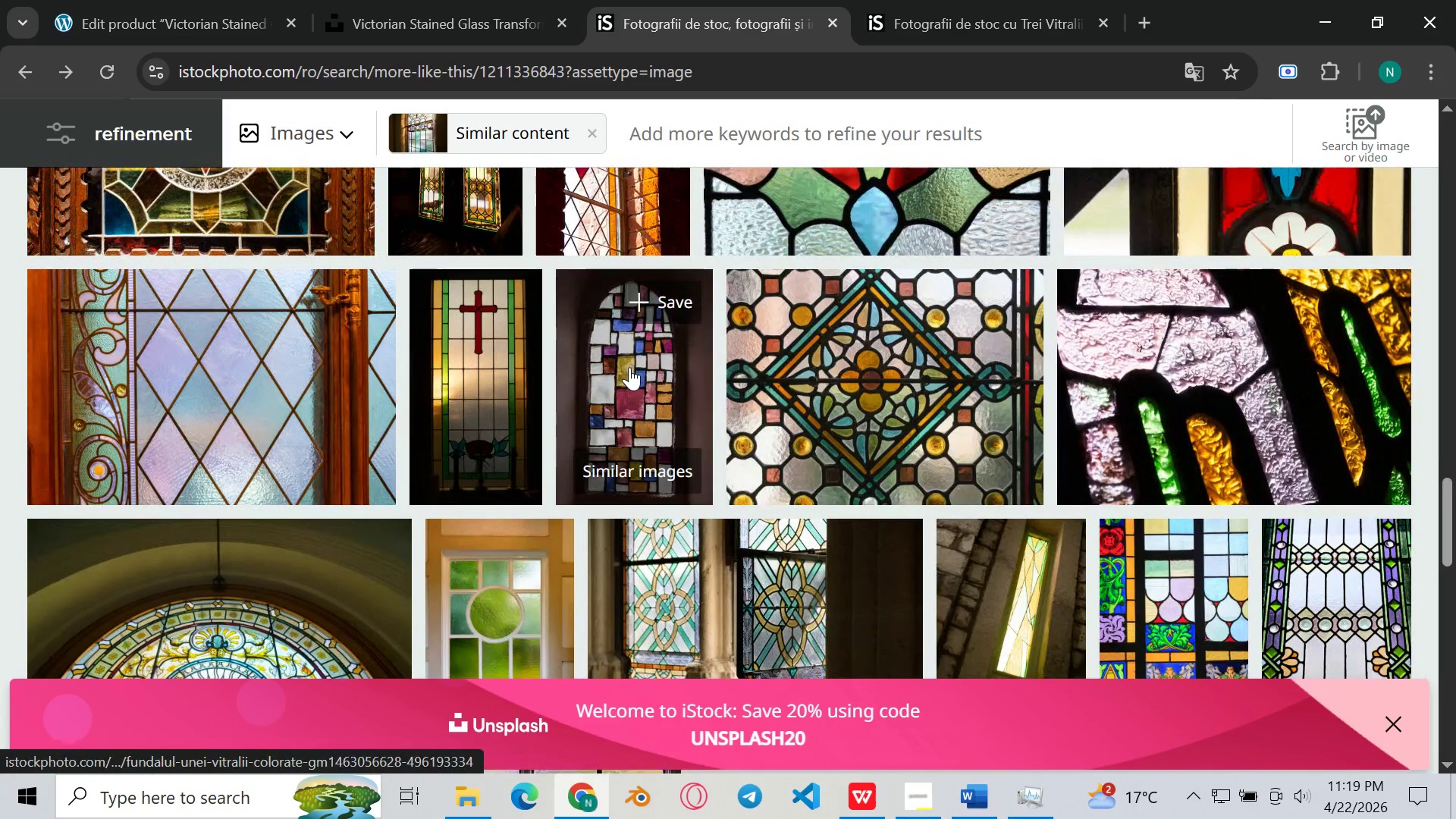 
wait(5.14)
 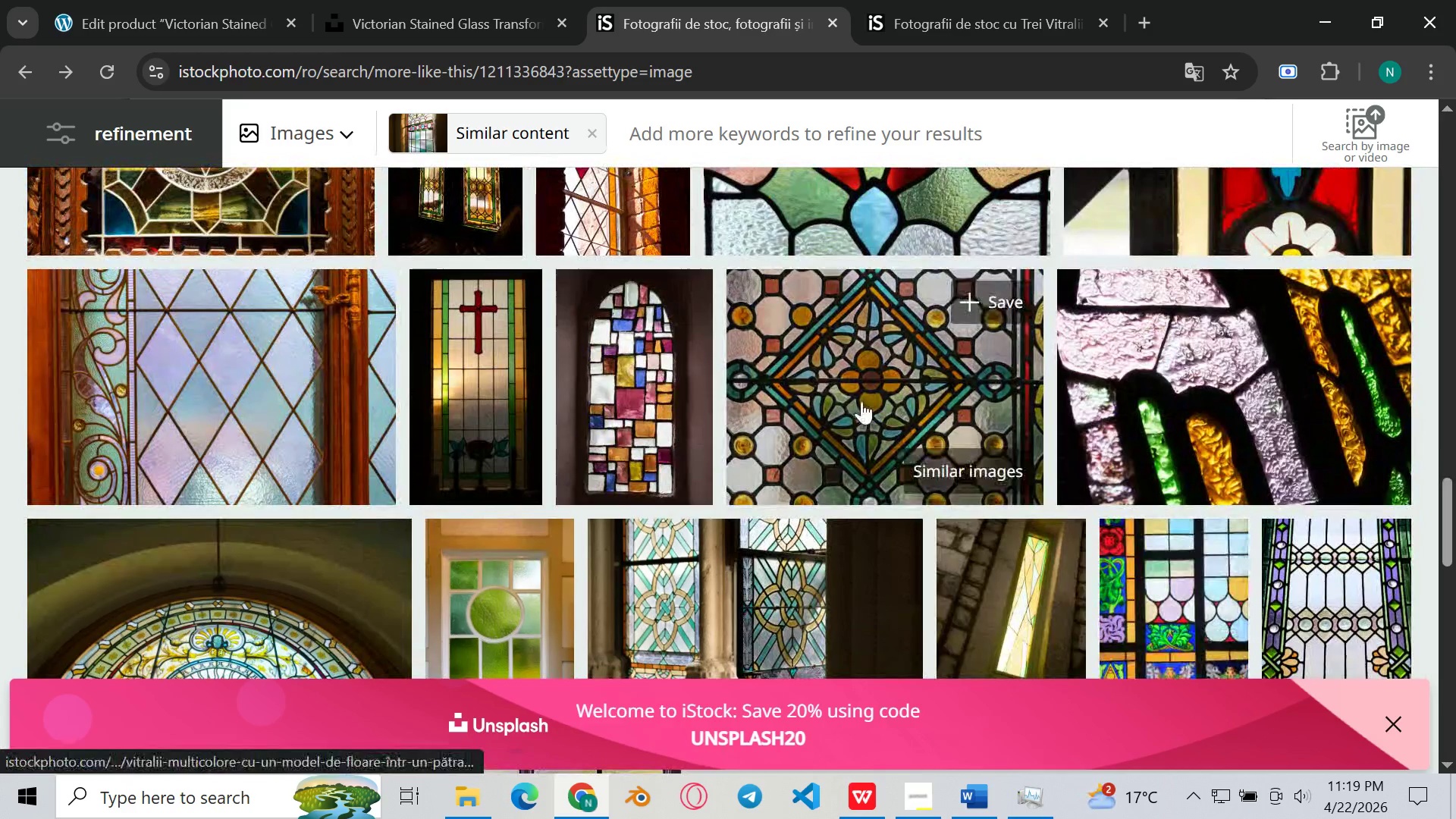 
scroll: coordinate [856, 409], scroll_direction: down, amount: 4.0
 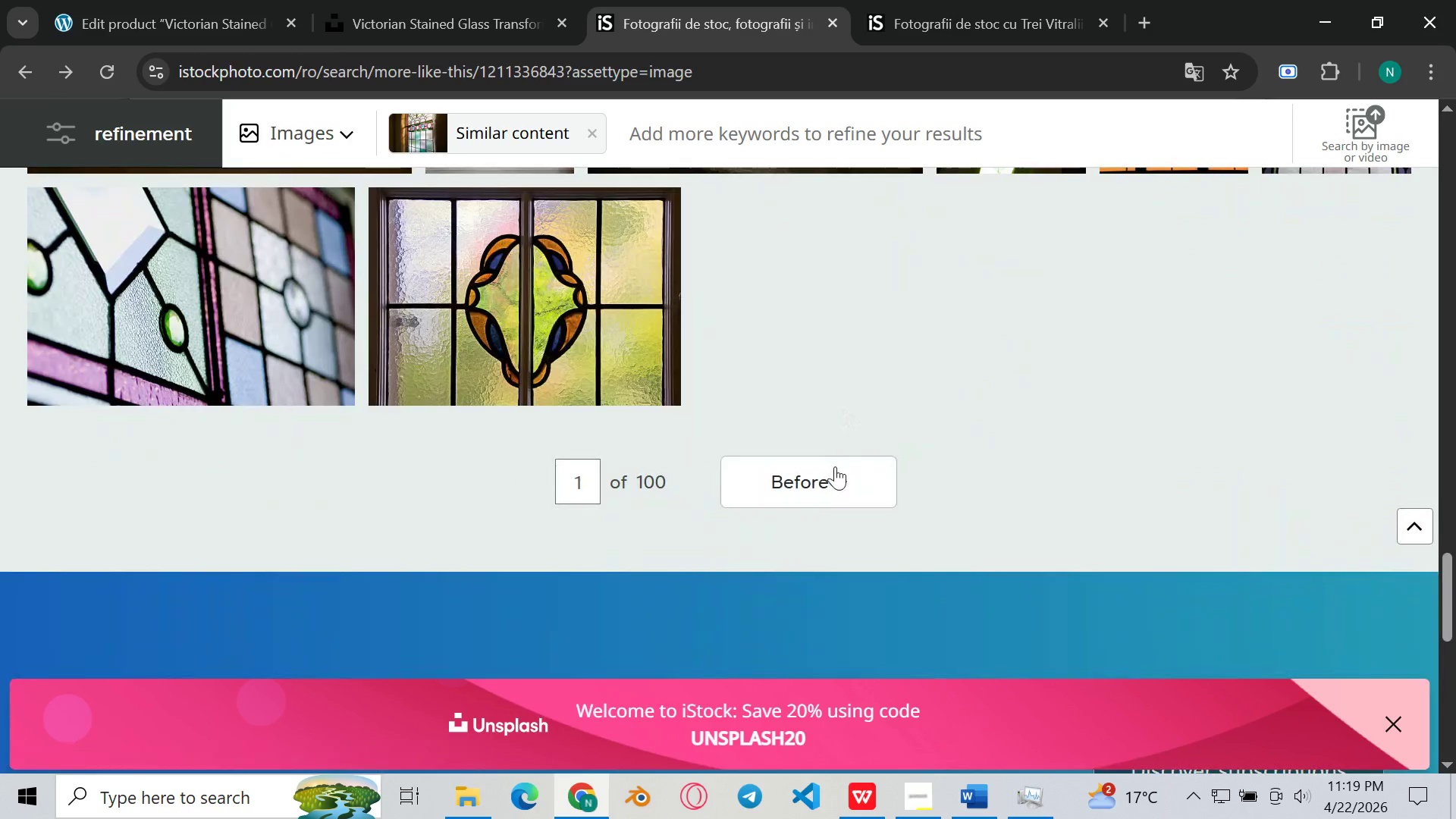 
left_click([835, 466])
 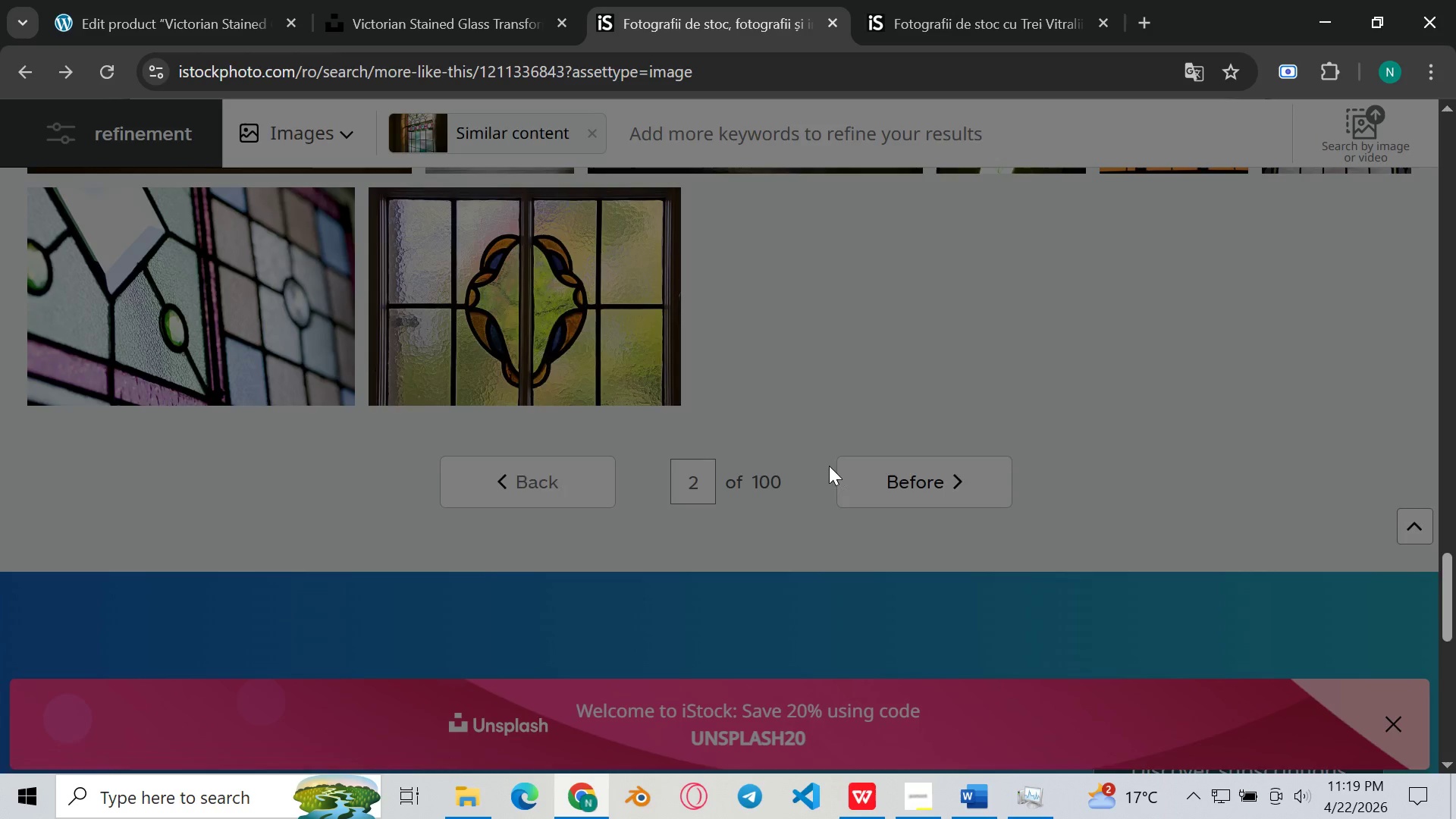 
scroll: coordinate [829, 466], scroll_direction: up, amount: 5.0
 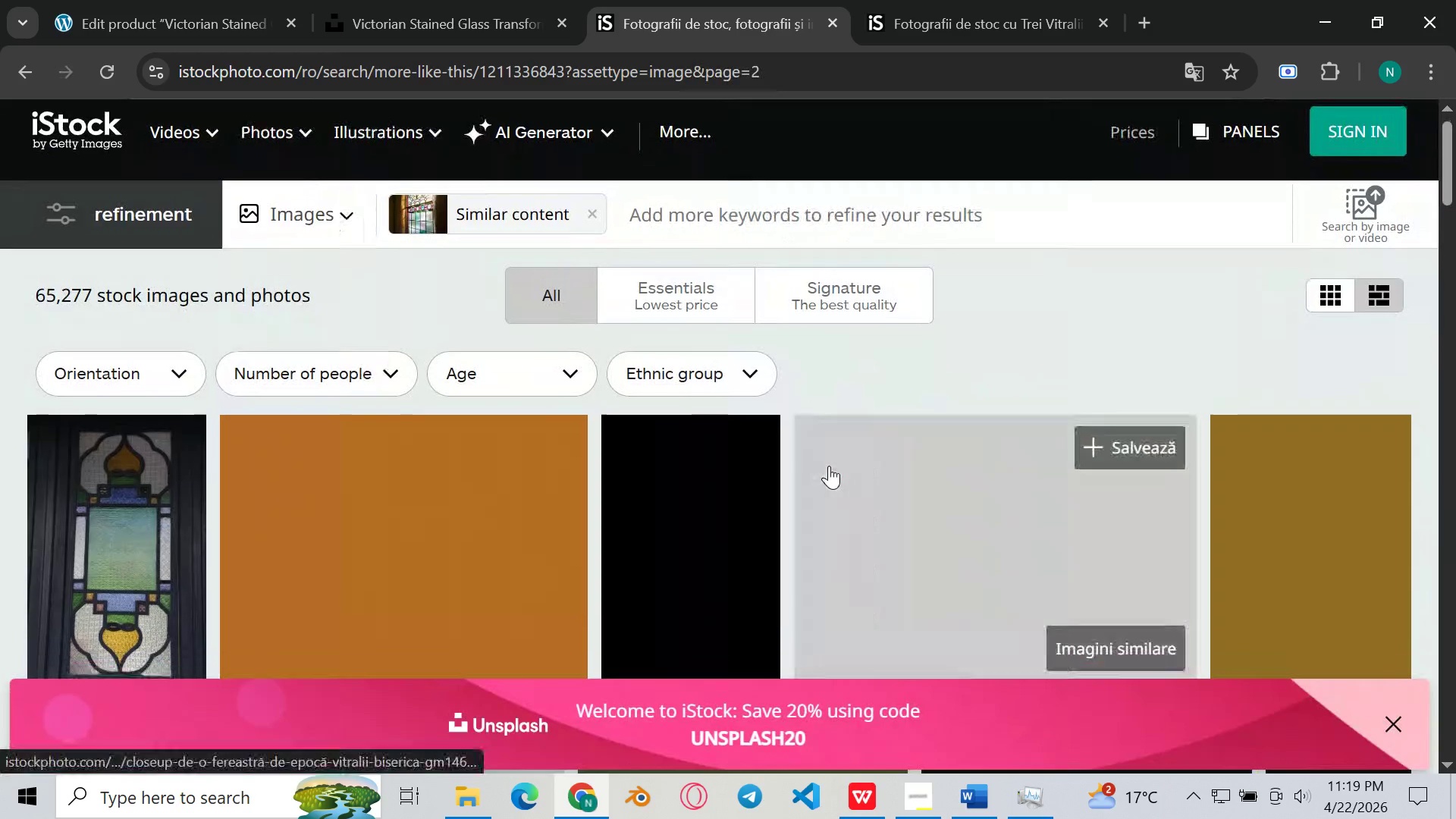 
scroll: coordinate [649, 372], scroll_direction: down, amount: 28.0
 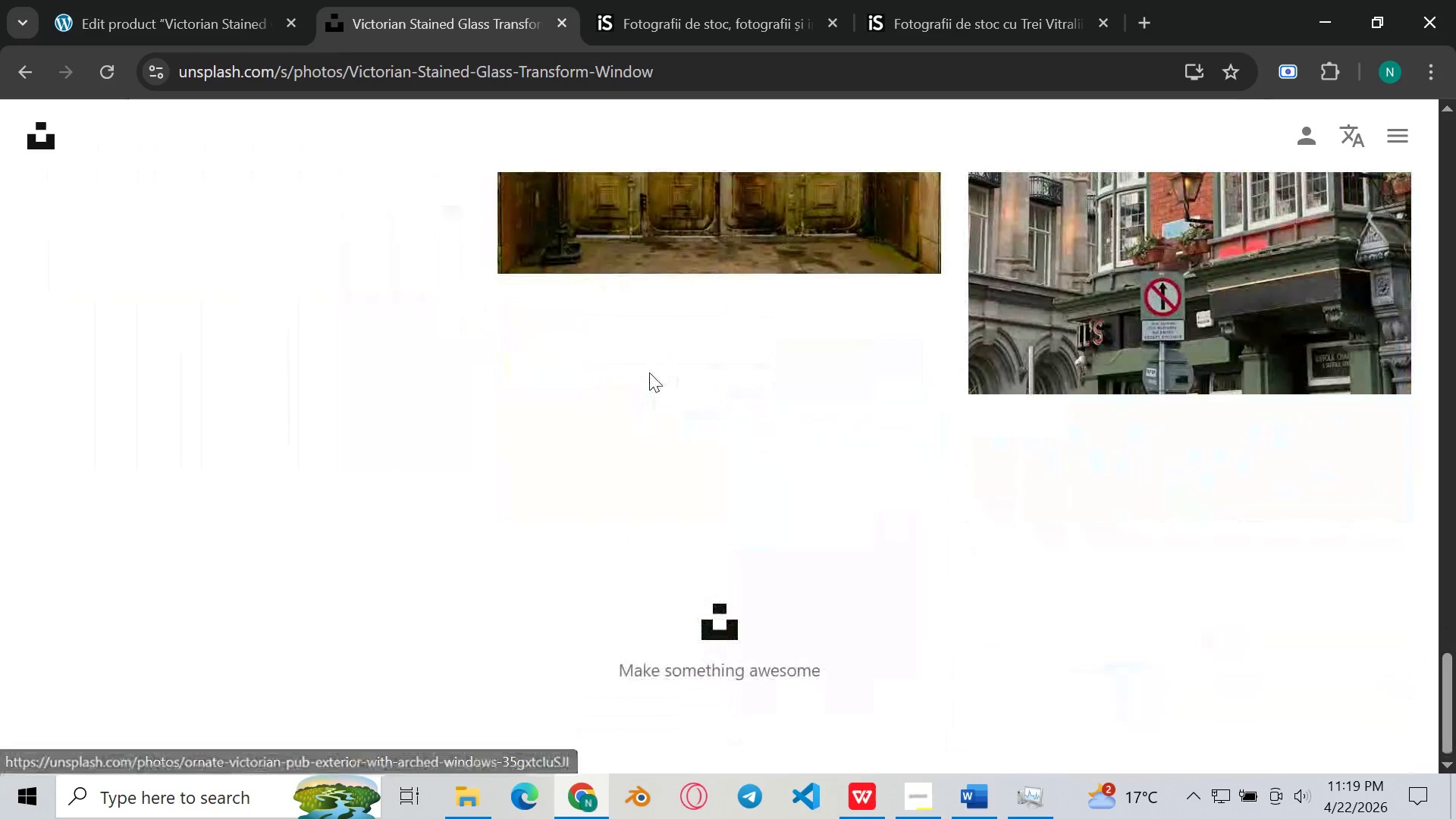 
scroll: coordinate [651, 374], scroll_direction: up, amount: 21.0
 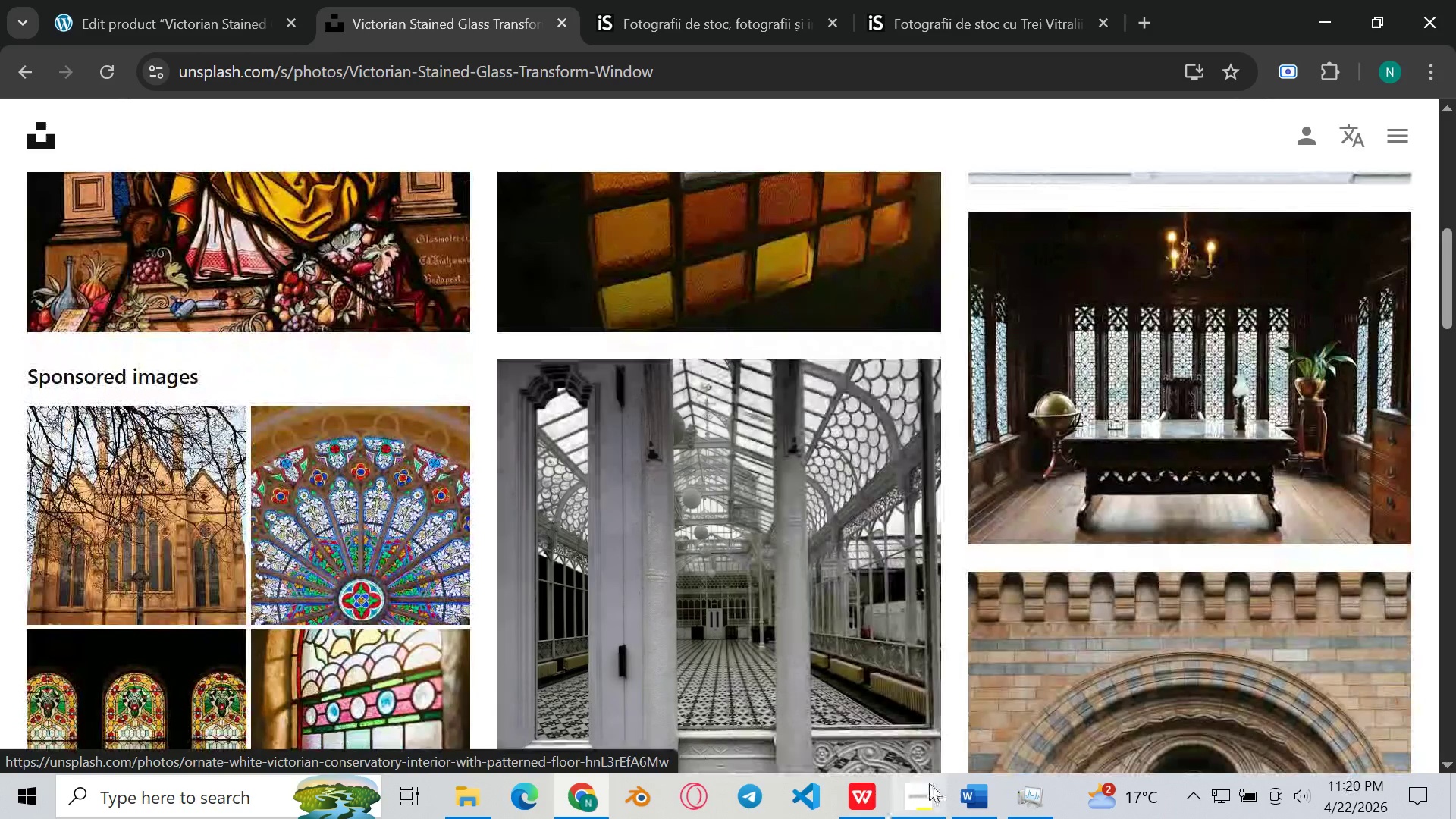 
left_click([928, 784])